 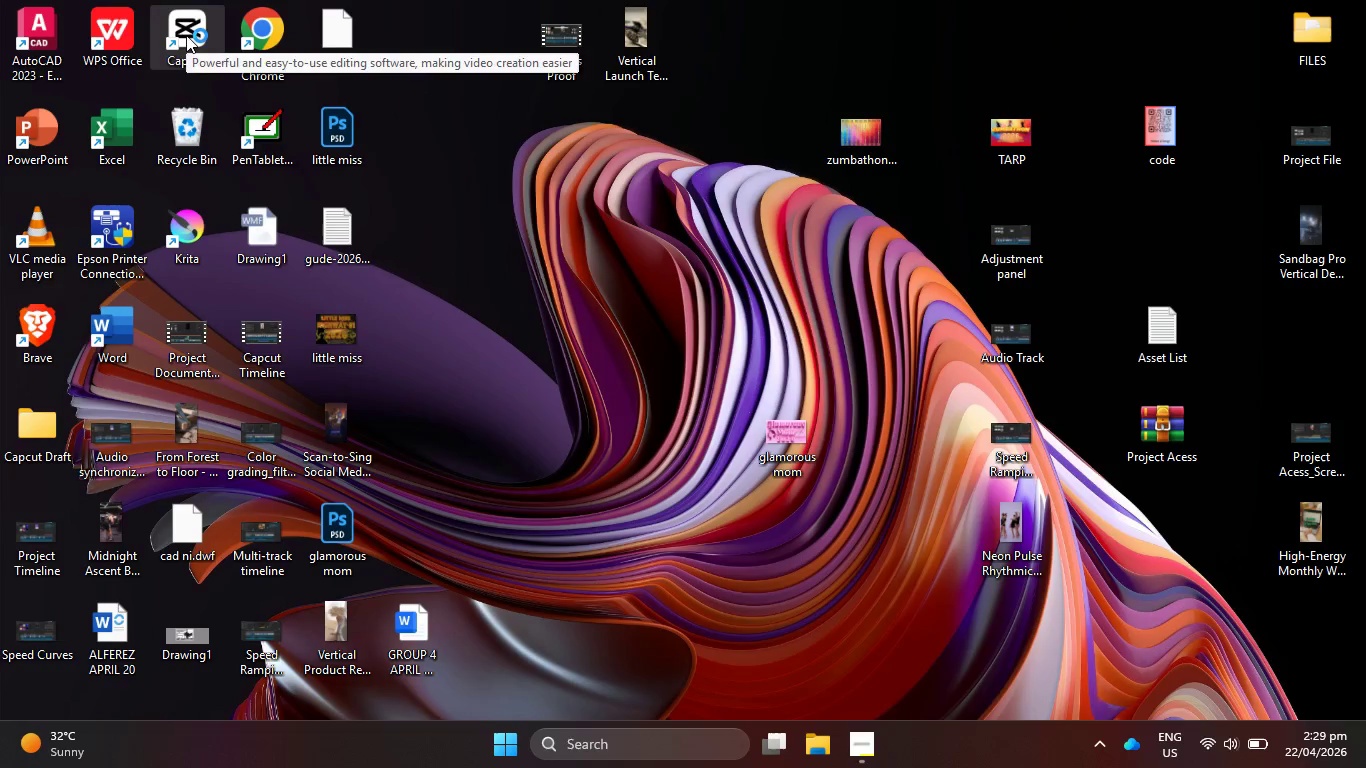 
left_click([675, 114])
 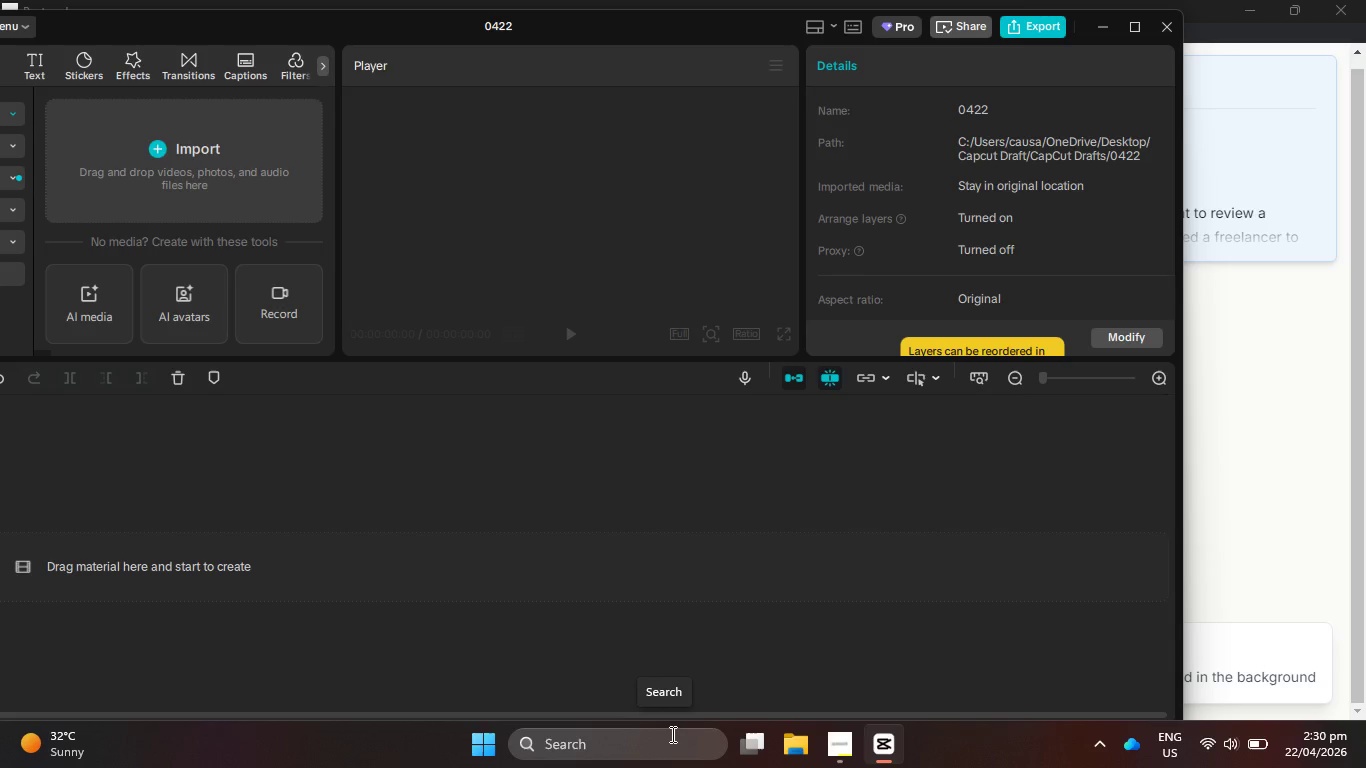 
wait(36.22)
 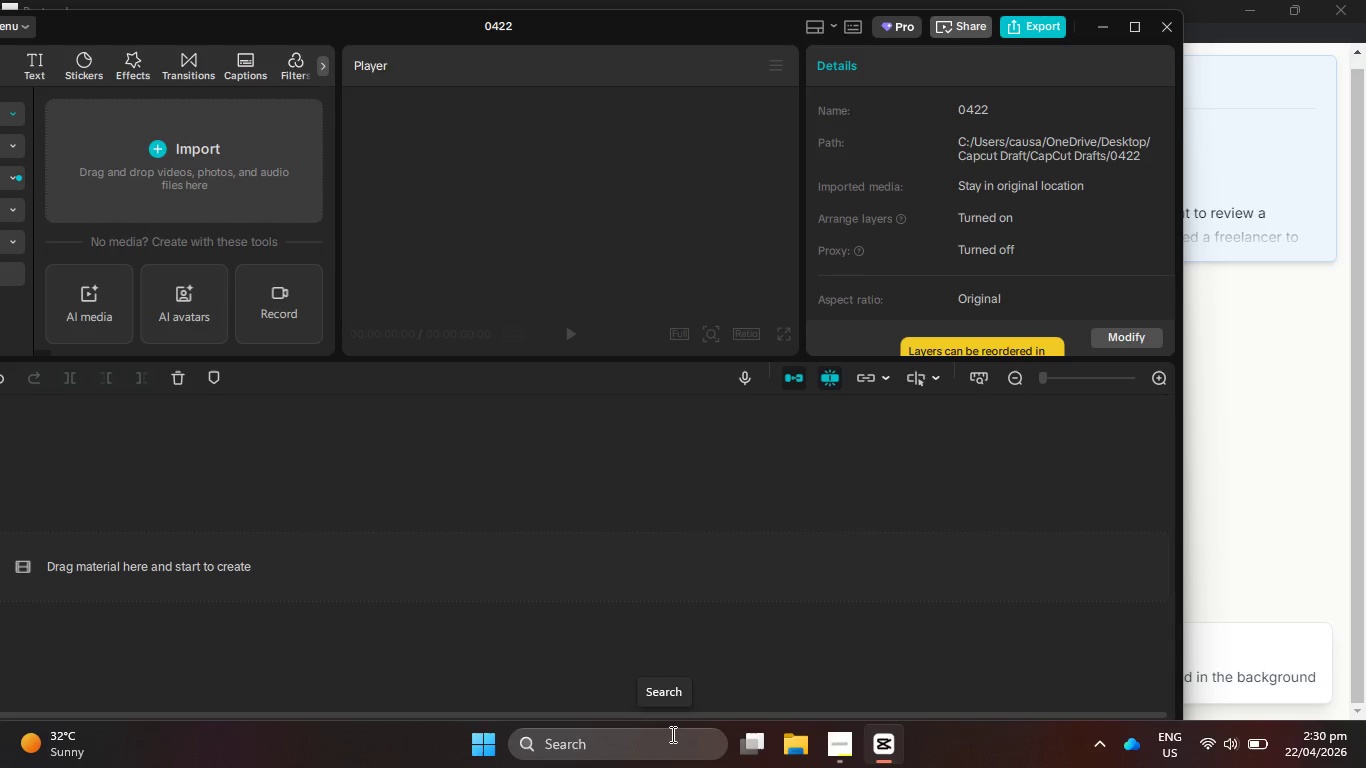 
left_click([1144, 22])
 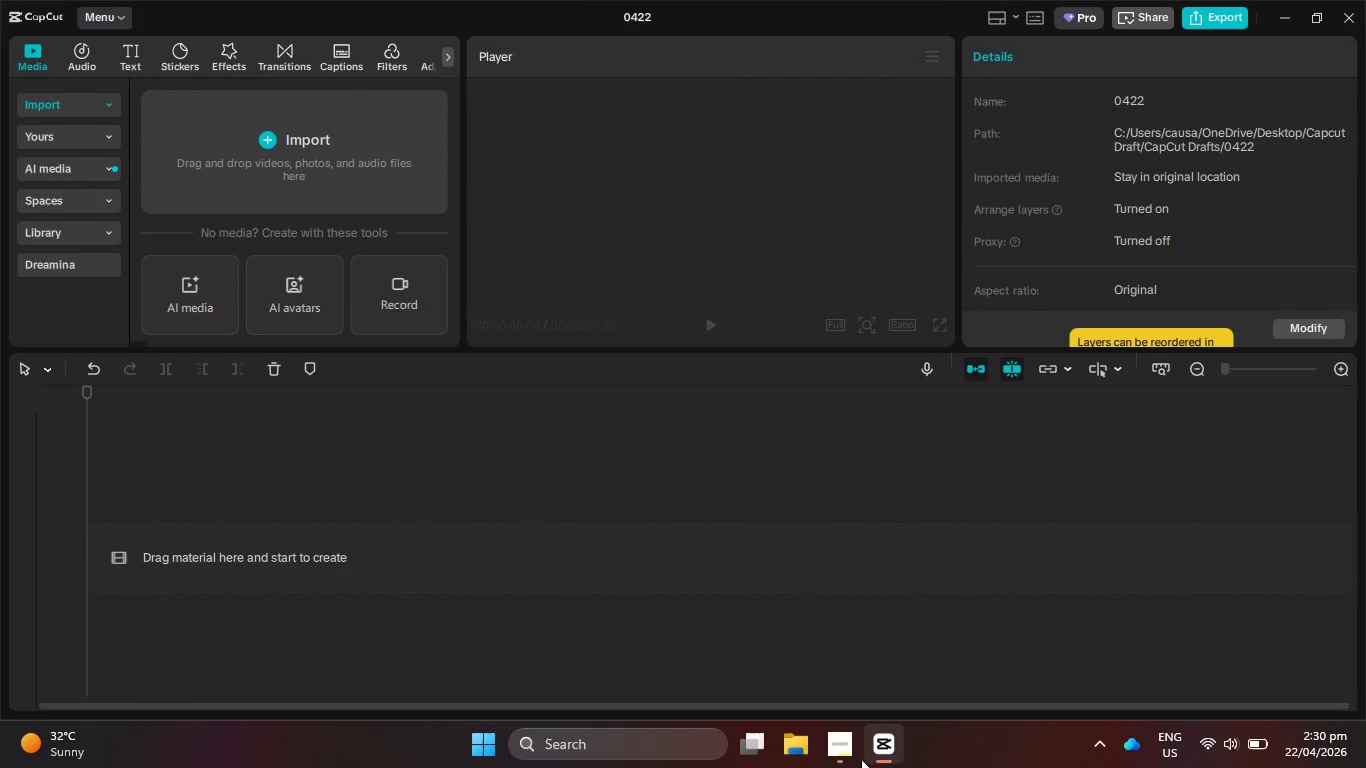 
left_click([846, 765])
 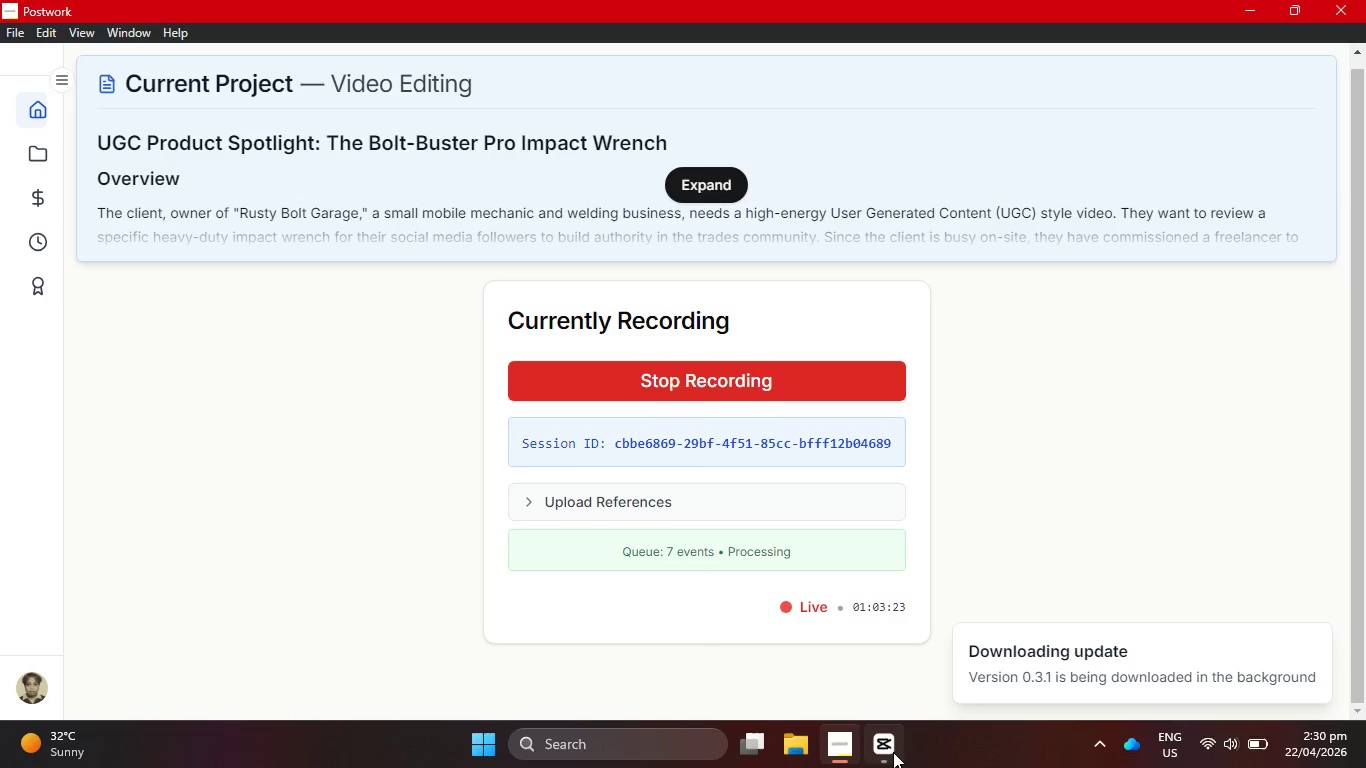 
left_click([894, 749])
 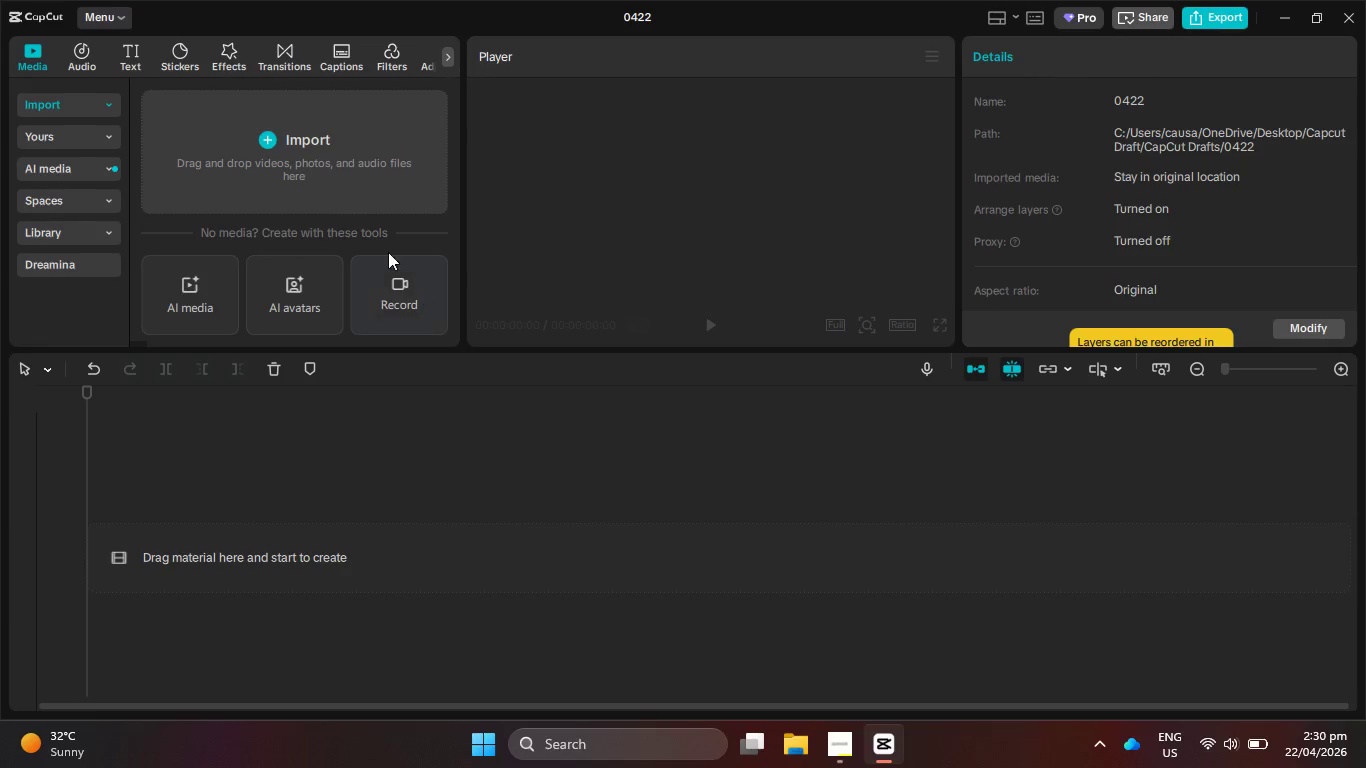 
left_click([331, 179])
 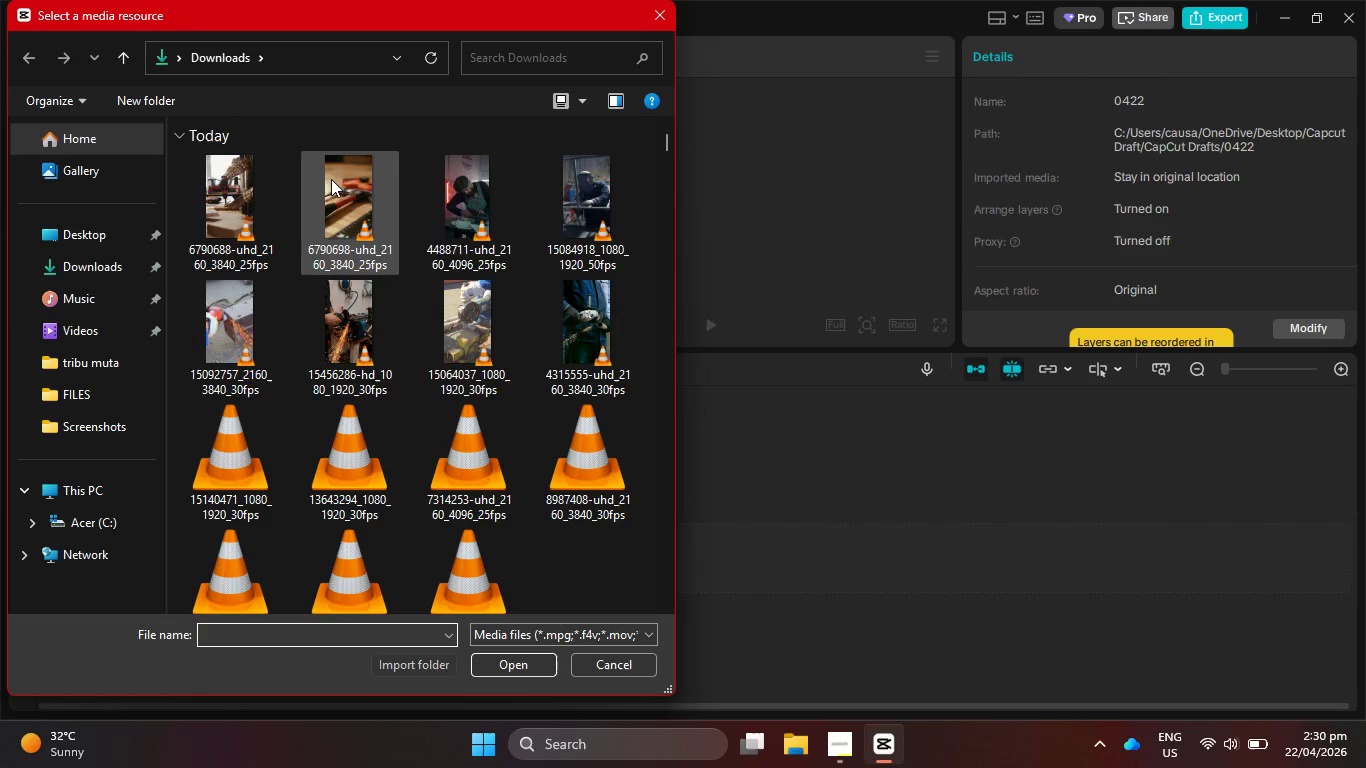 
wait(8.58)
 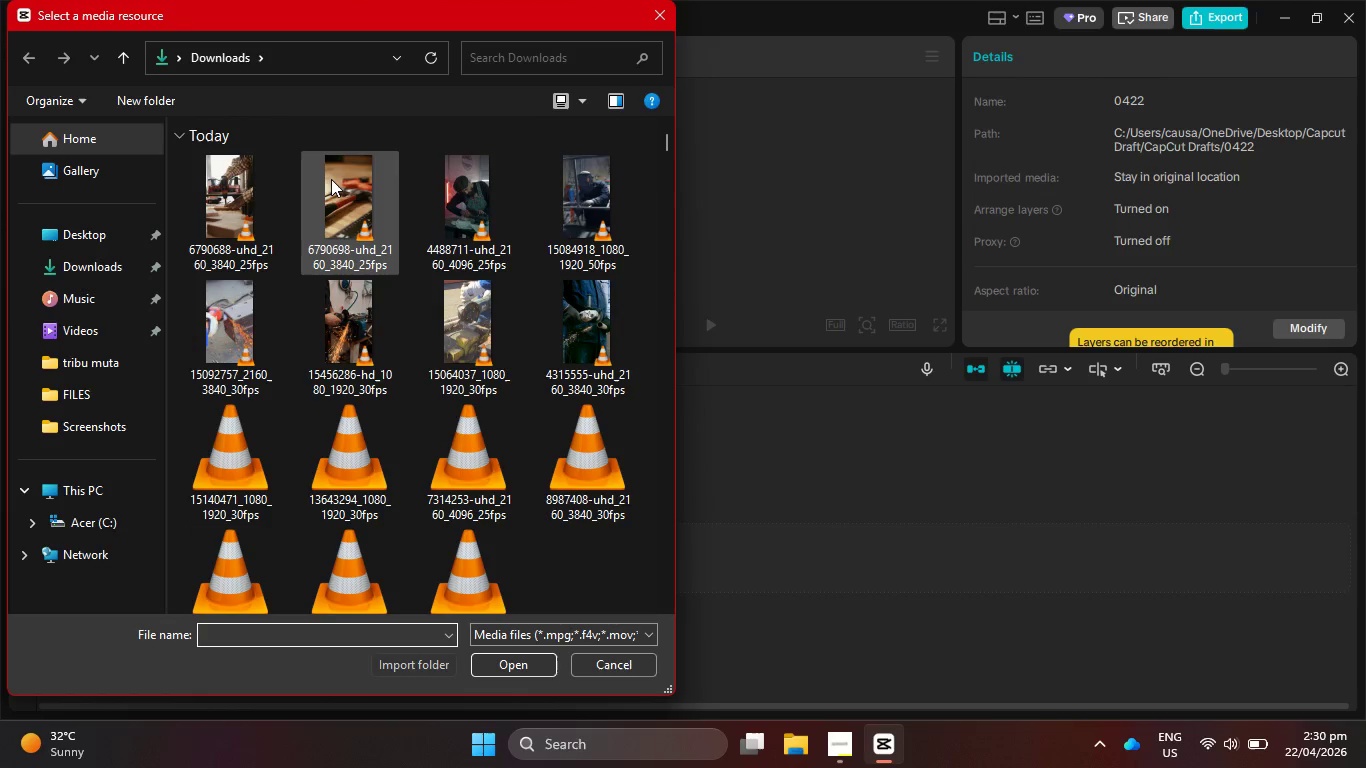 
scroll: coordinate [519, 365], scroll_direction: down, amount: 1.0
 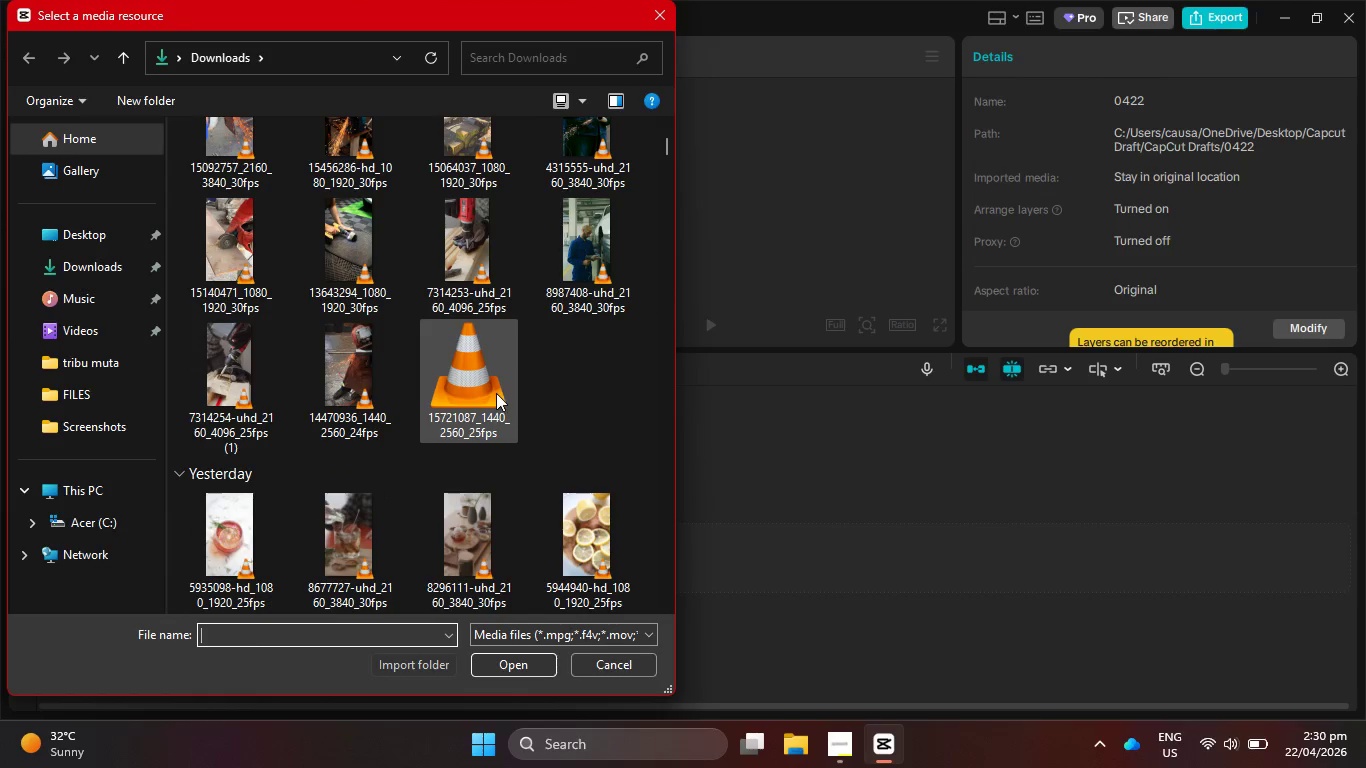 
left_click([493, 392])
 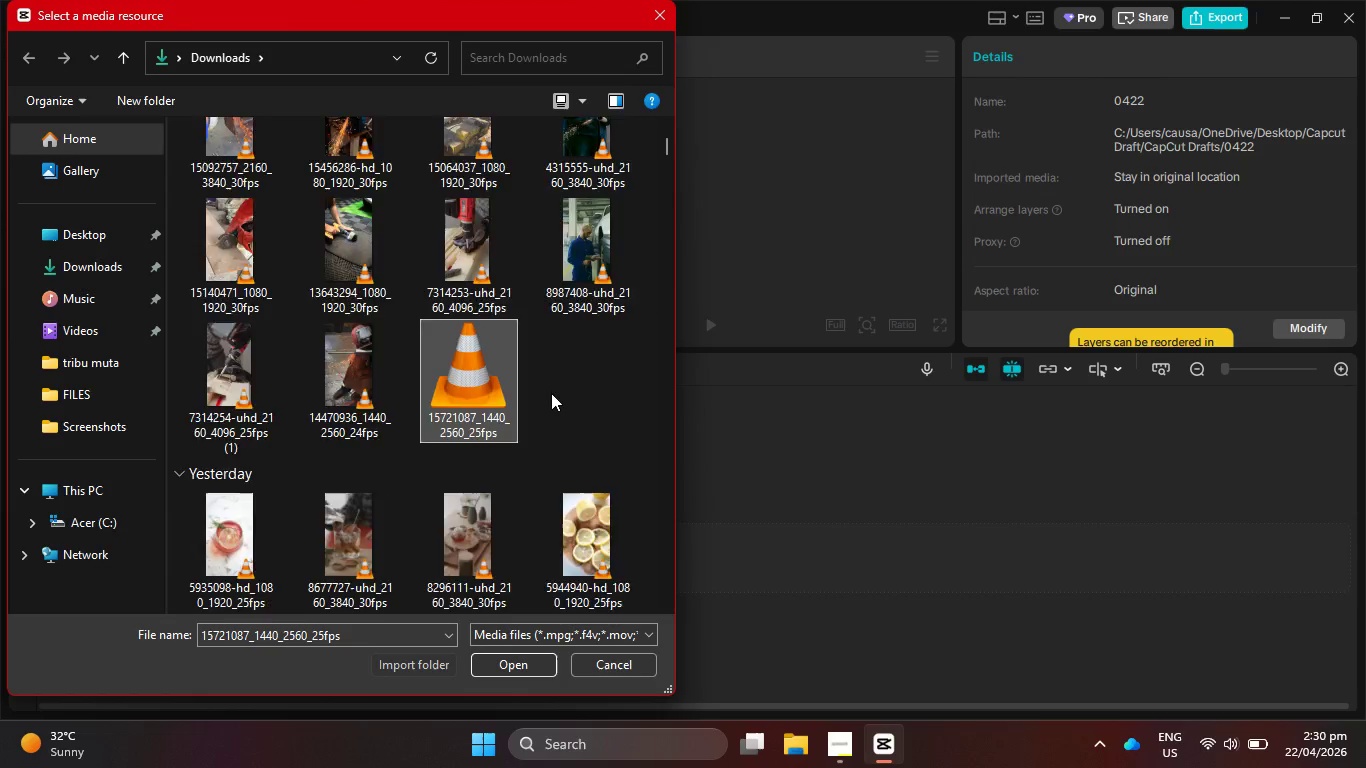 
hold_key(key=ShiftLeft, duration=0.62)
 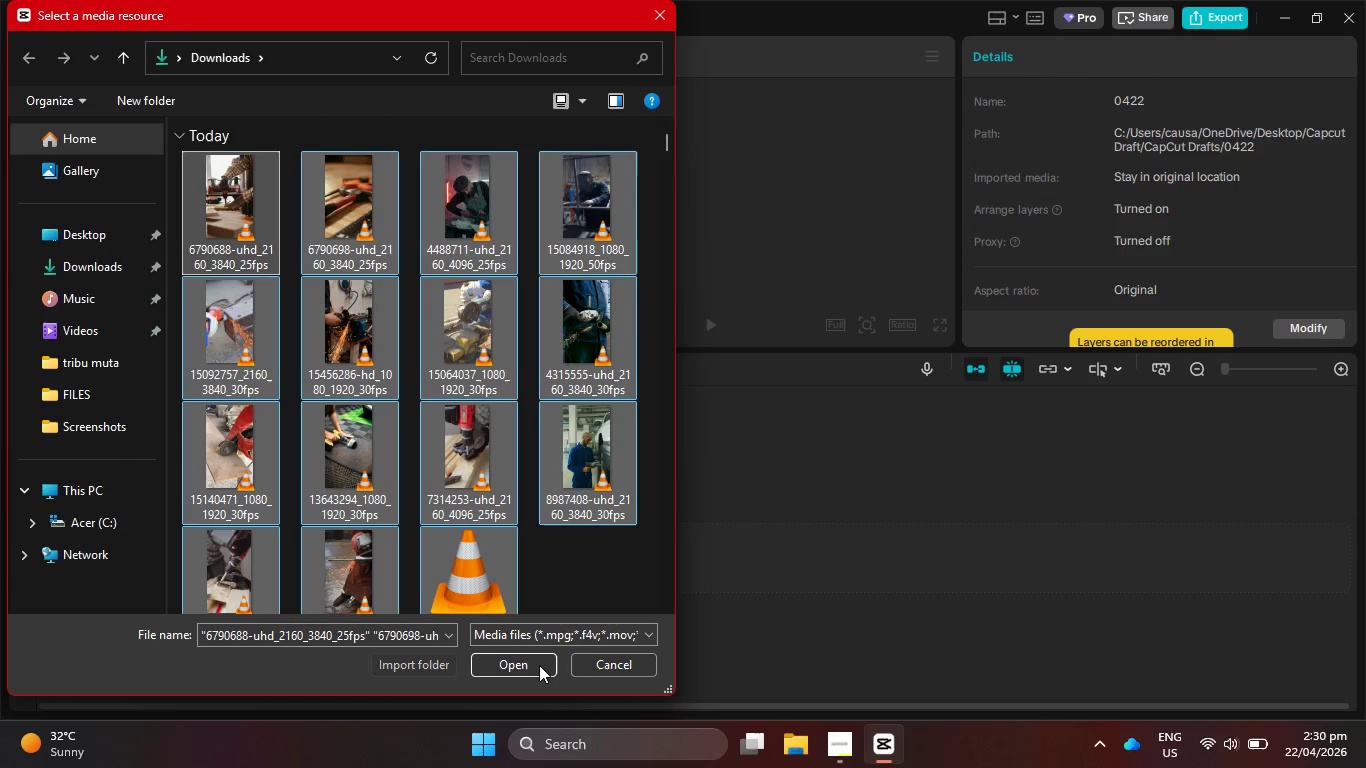 
scroll: coordinate [554, 392], scroll_direction: up, amount: 6.0
 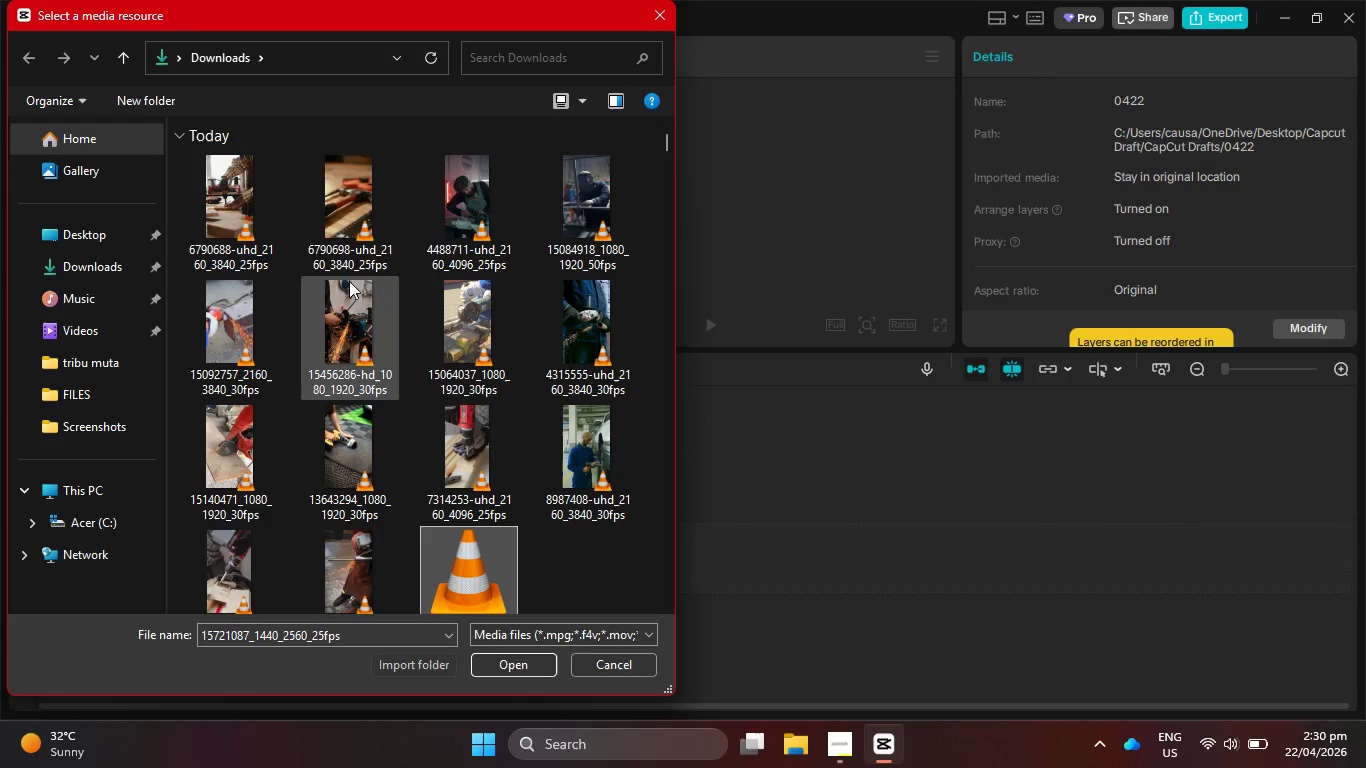 
left_click([275, 211])
 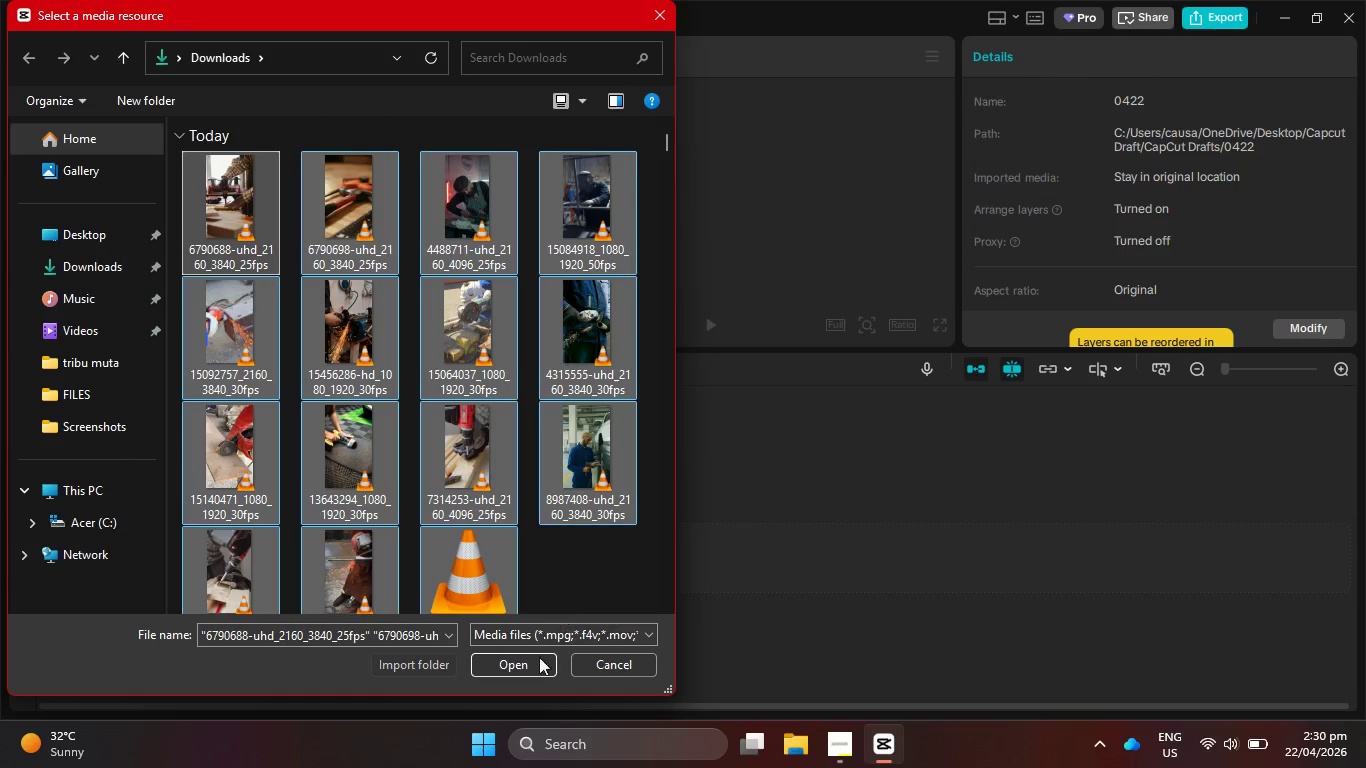 
left_click([539, 667])
 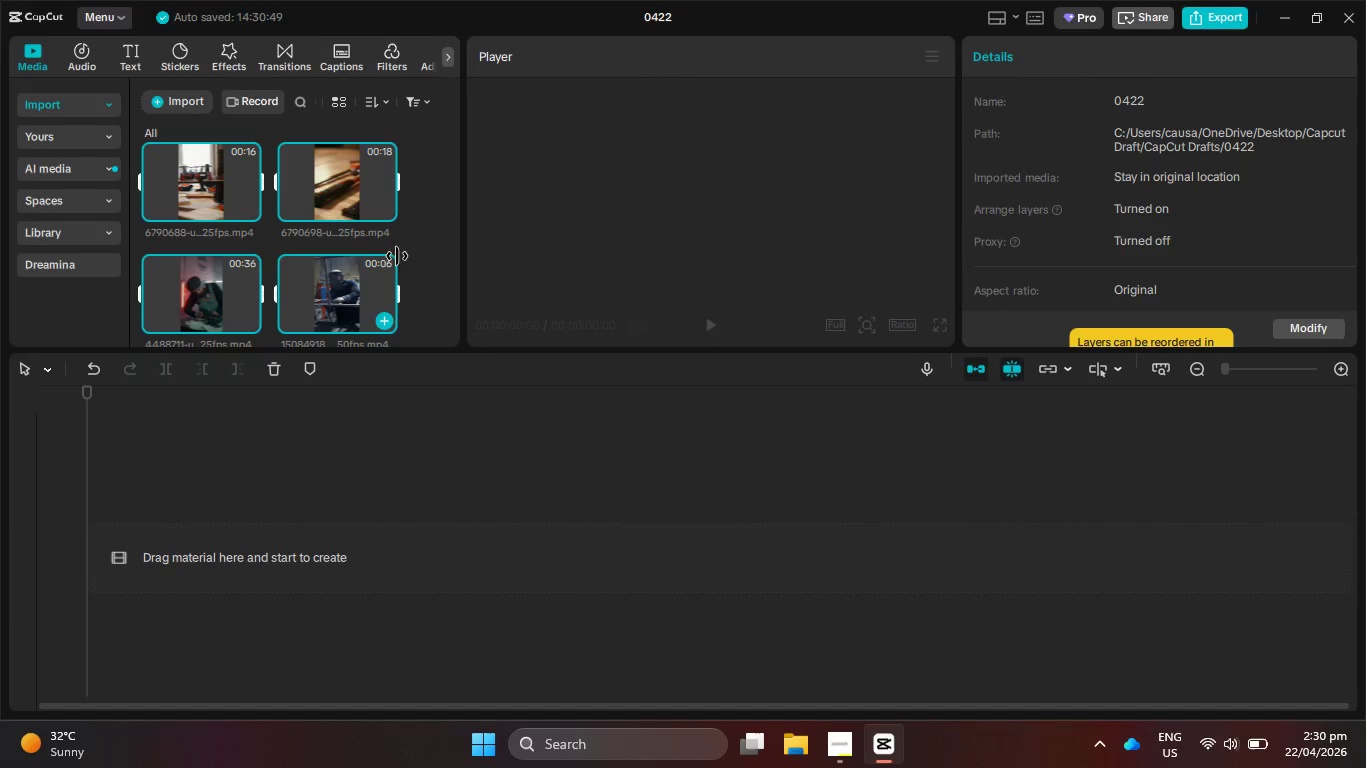 
left_click([413, 232])
 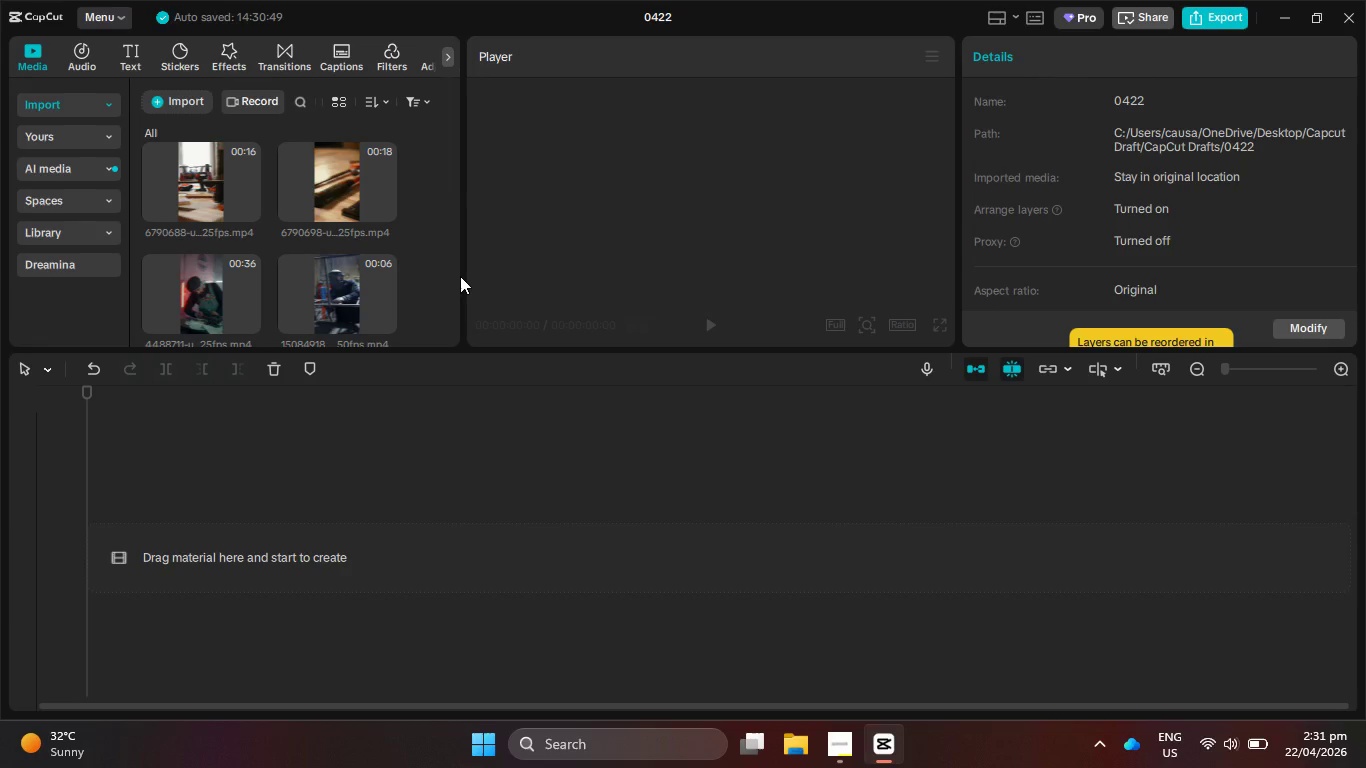 
wait(18.48)
 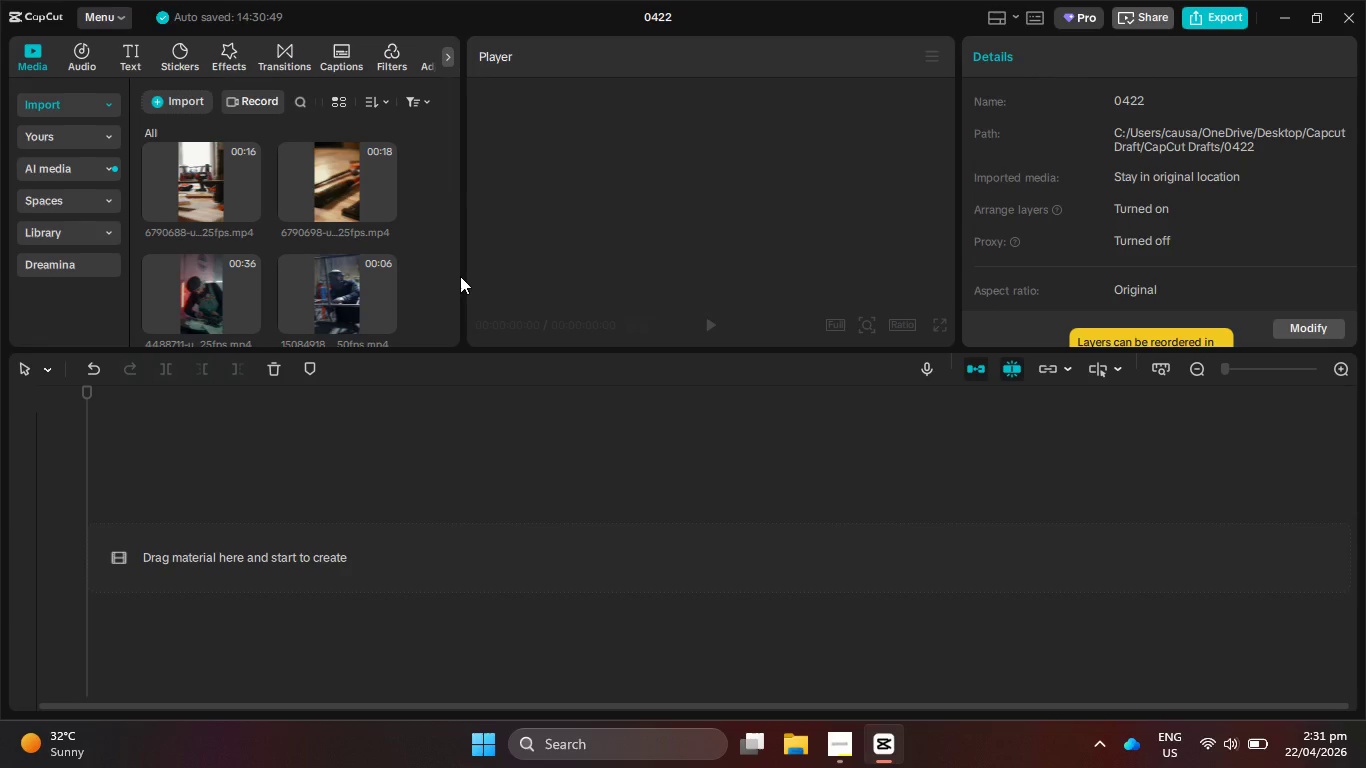 
left_click([834, 762])